 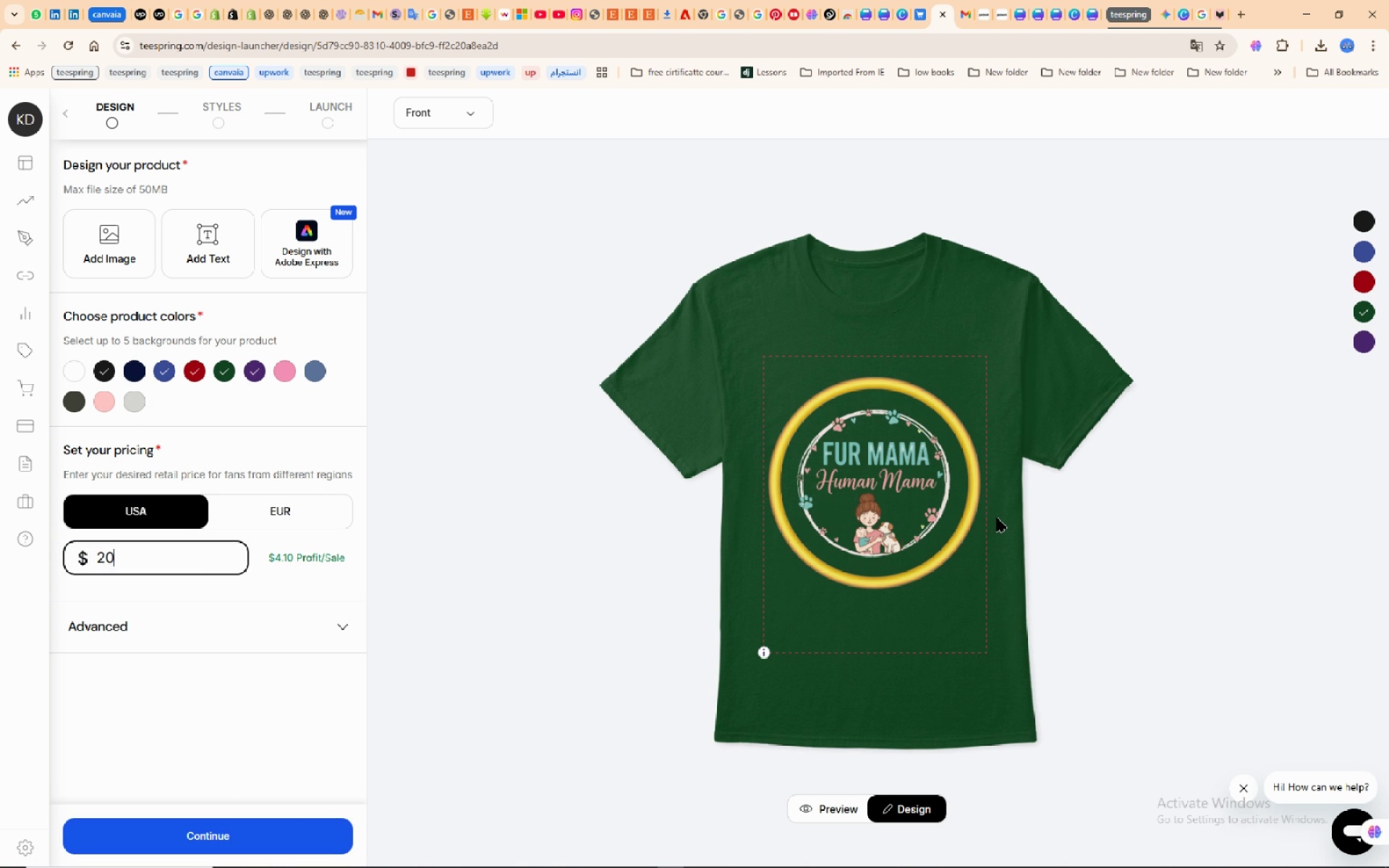 
key(Numpad0)
 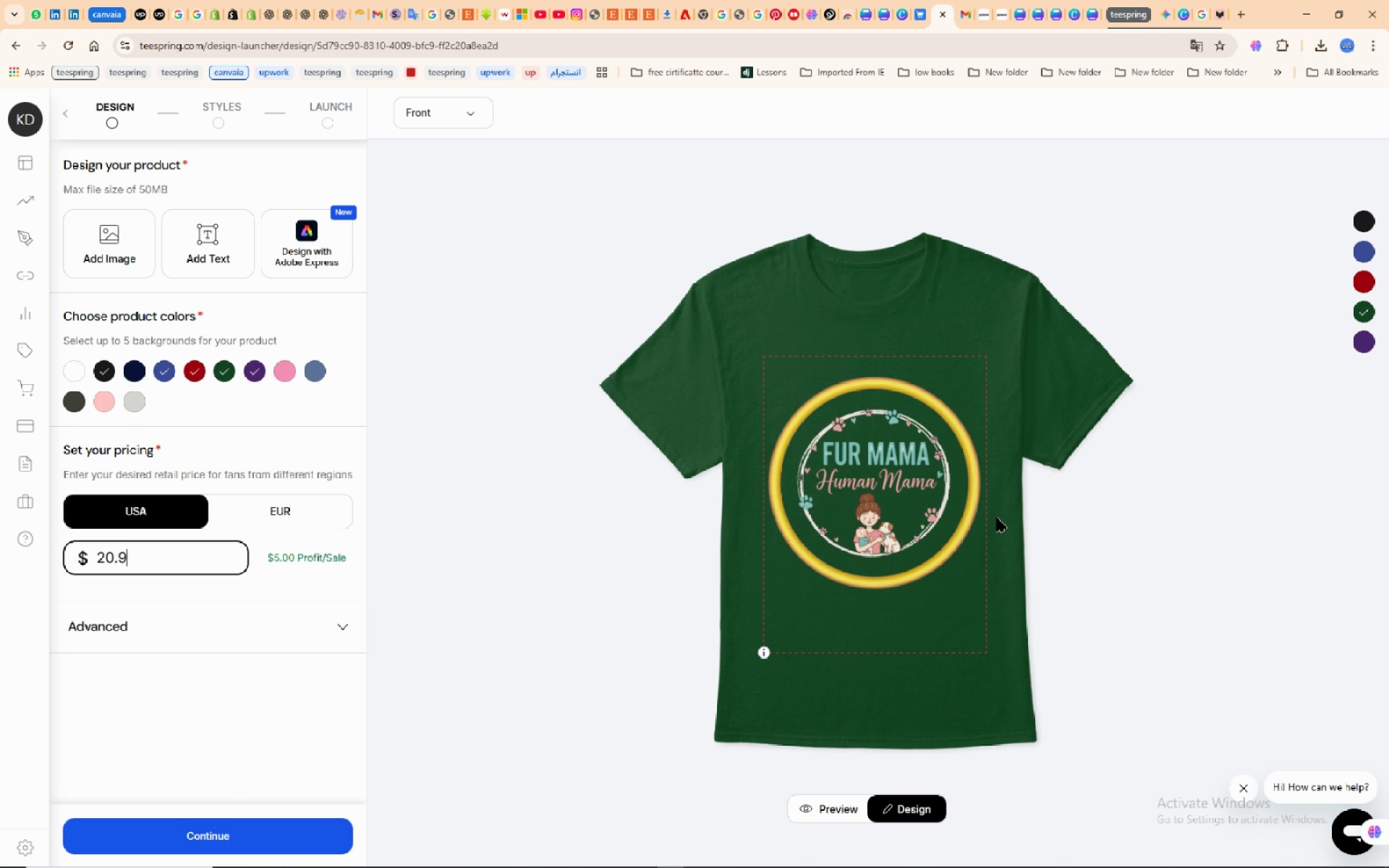 
key(NumpadDecimal)
 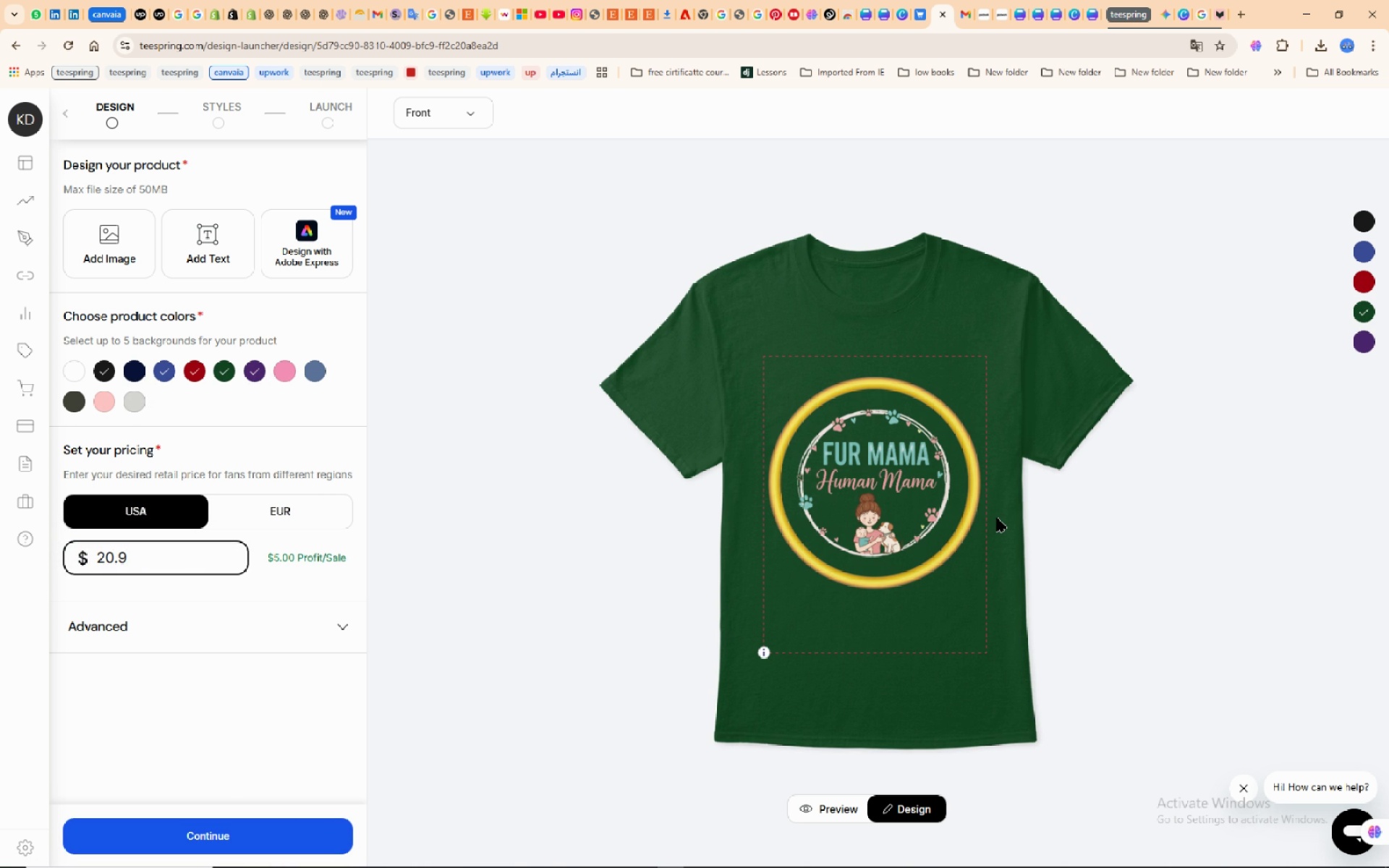 
key(Numpad9)
 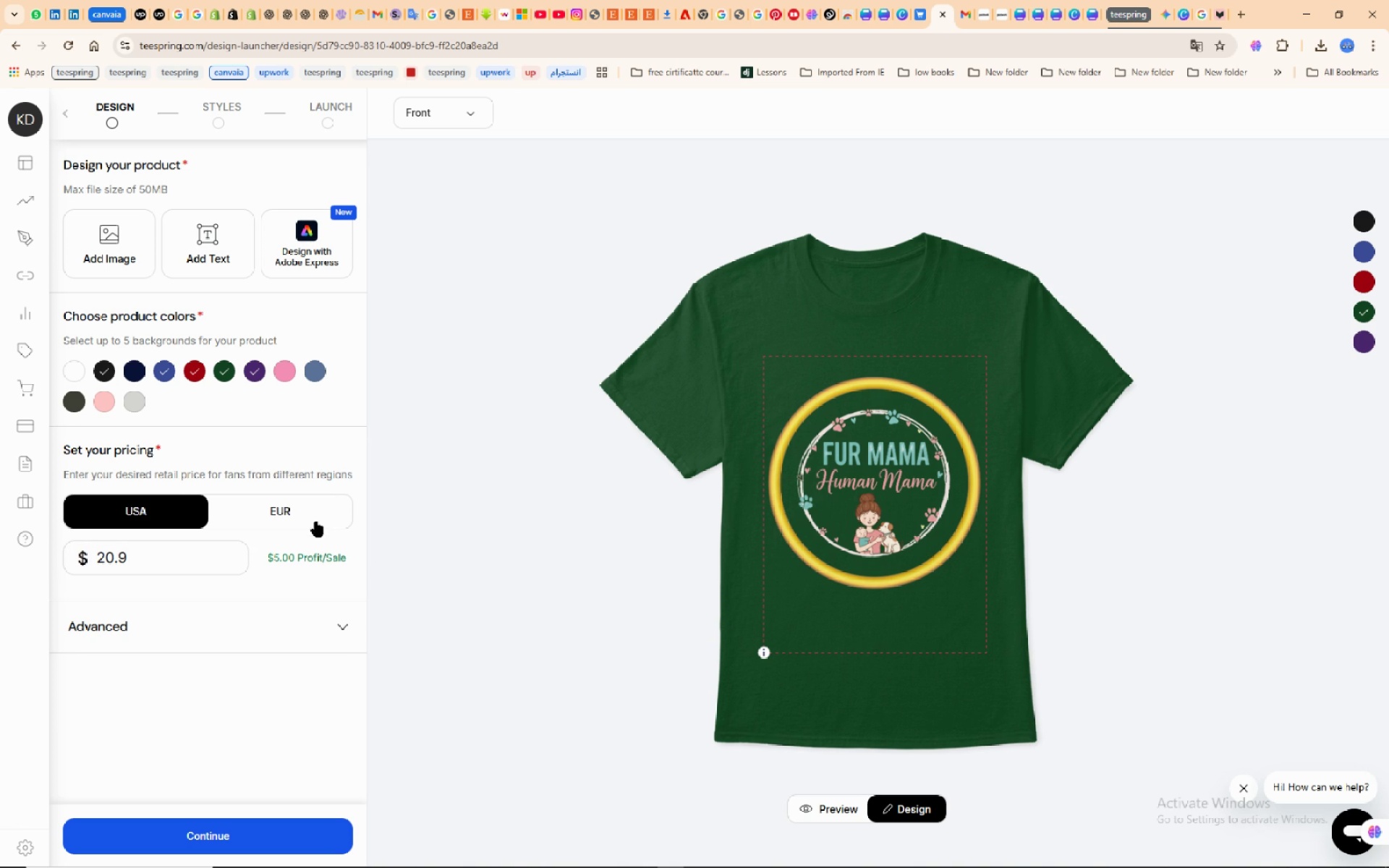 
left_click([316, 522])
 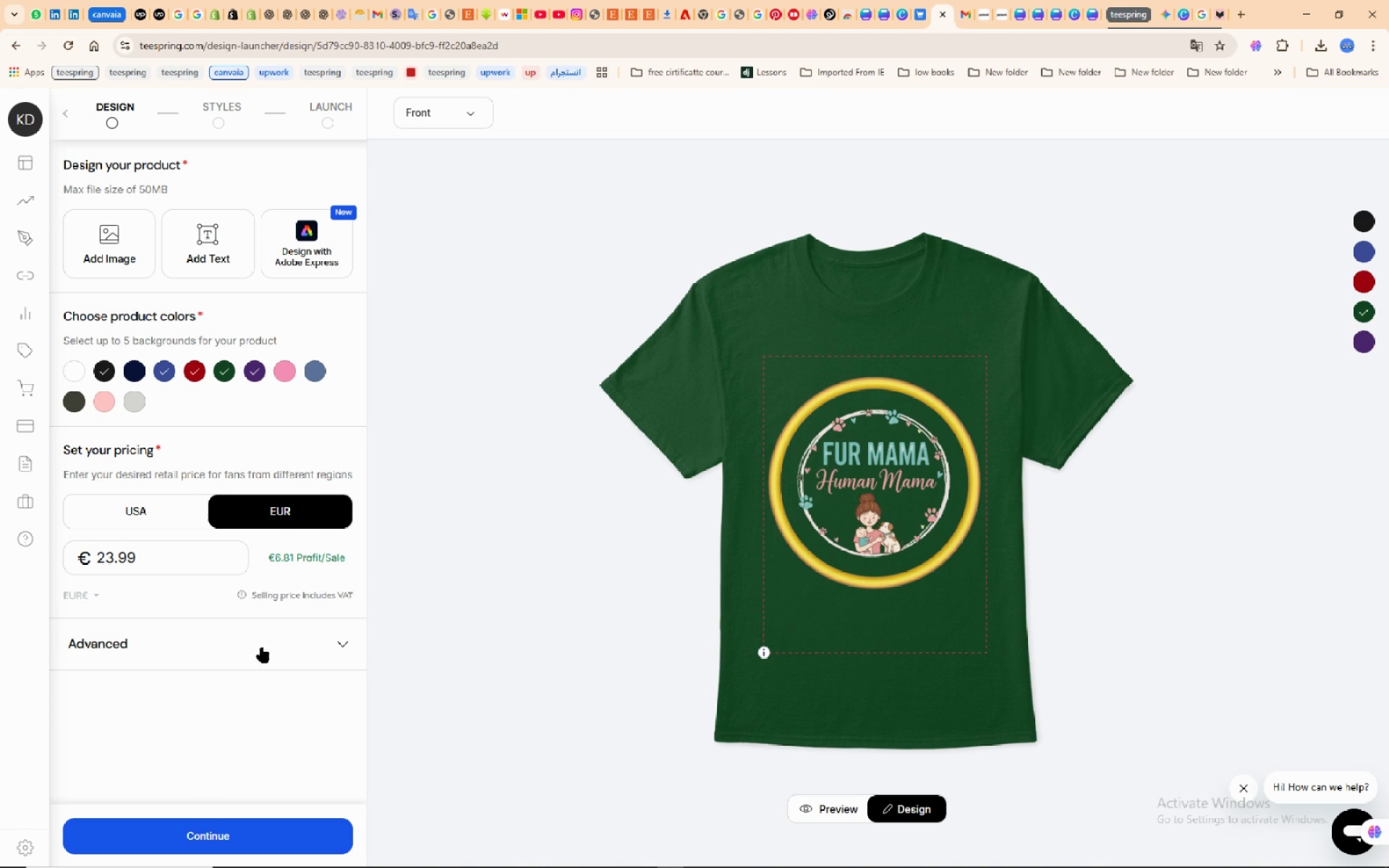 
left_click([265, 641])
 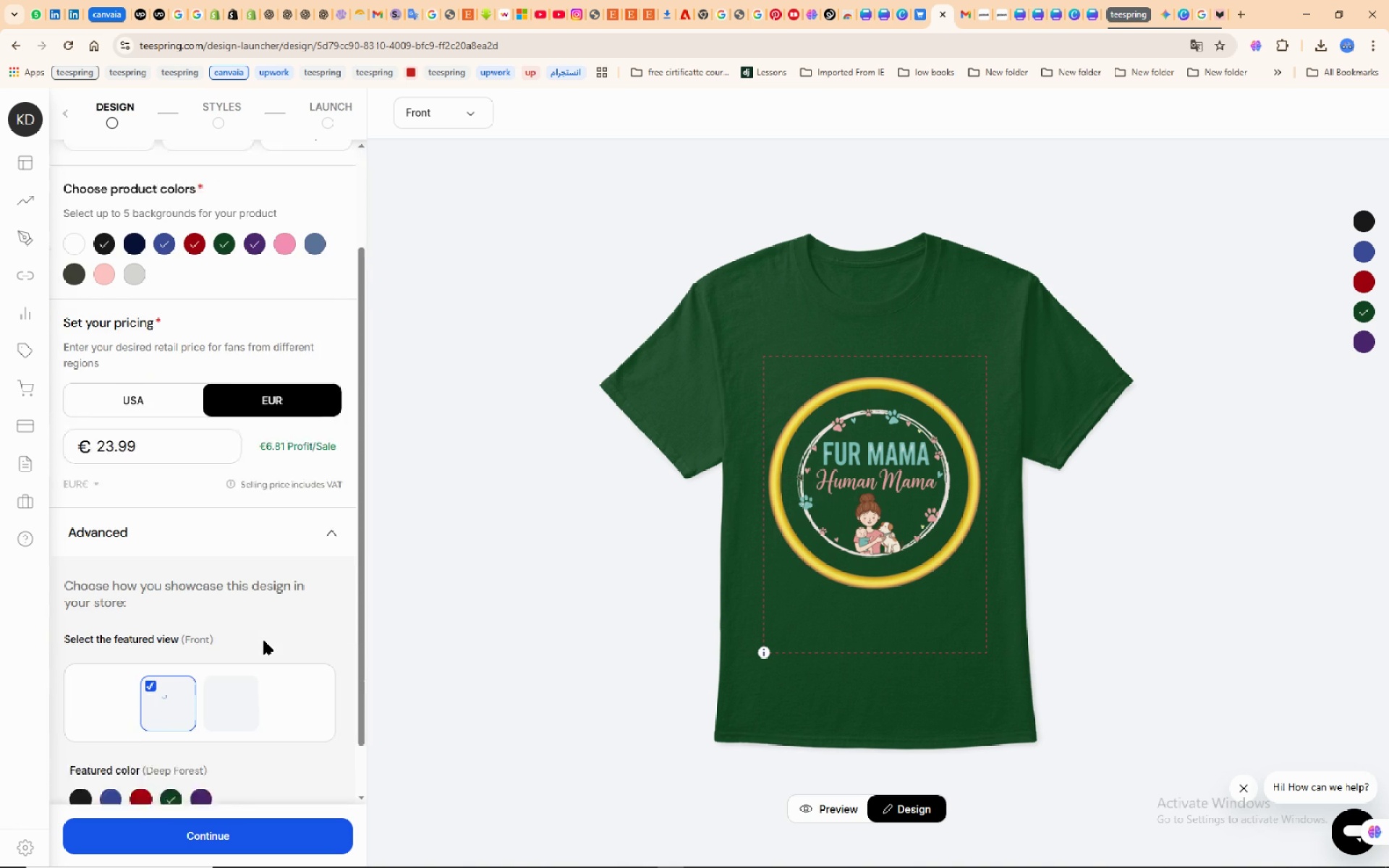 
scroll: coordinate [264, 641], scroll_direction: down, amount: 3.0
 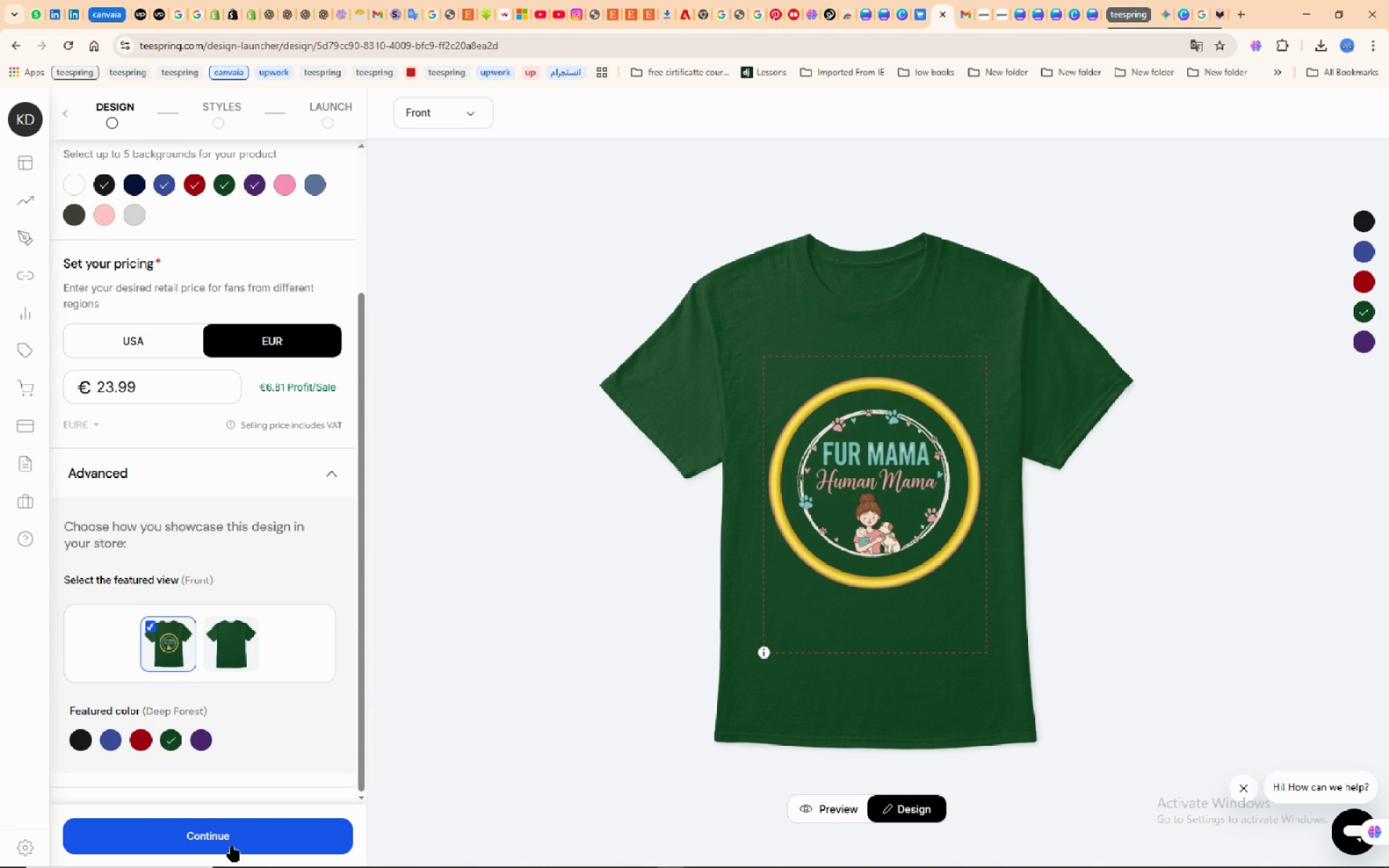 
left_click([232, 846])
 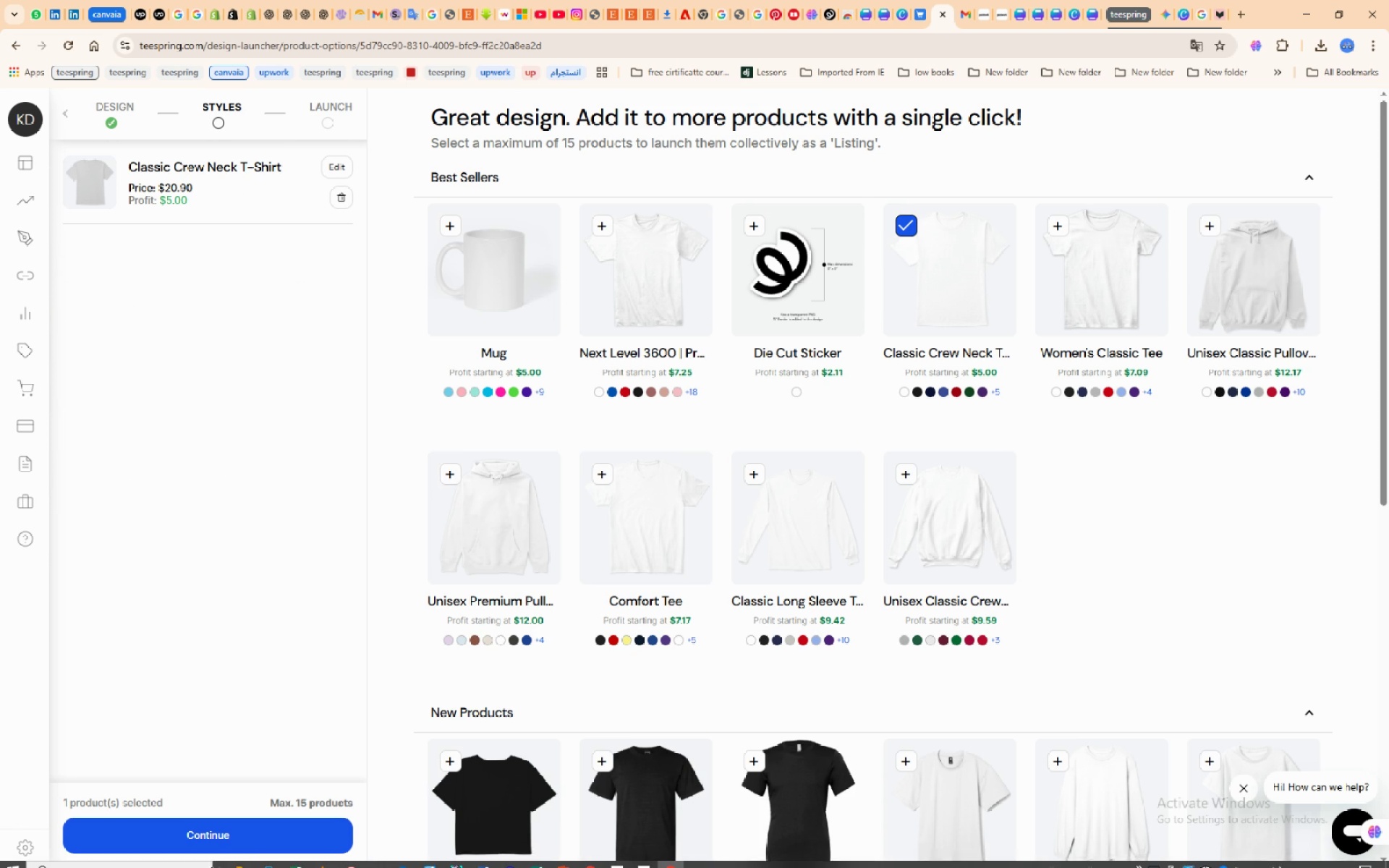 
wait(6.59)
 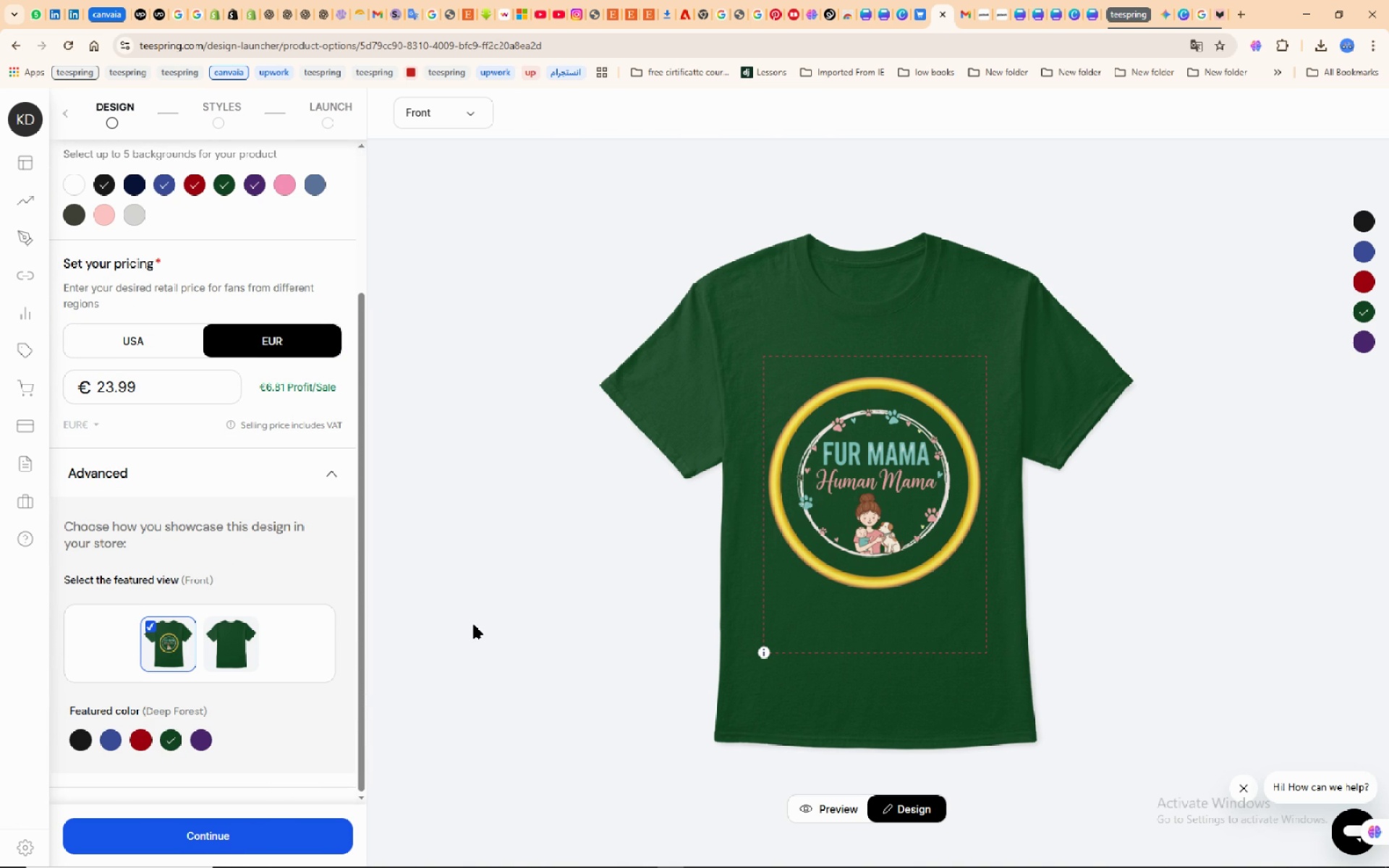 
left_click([212, 833])
 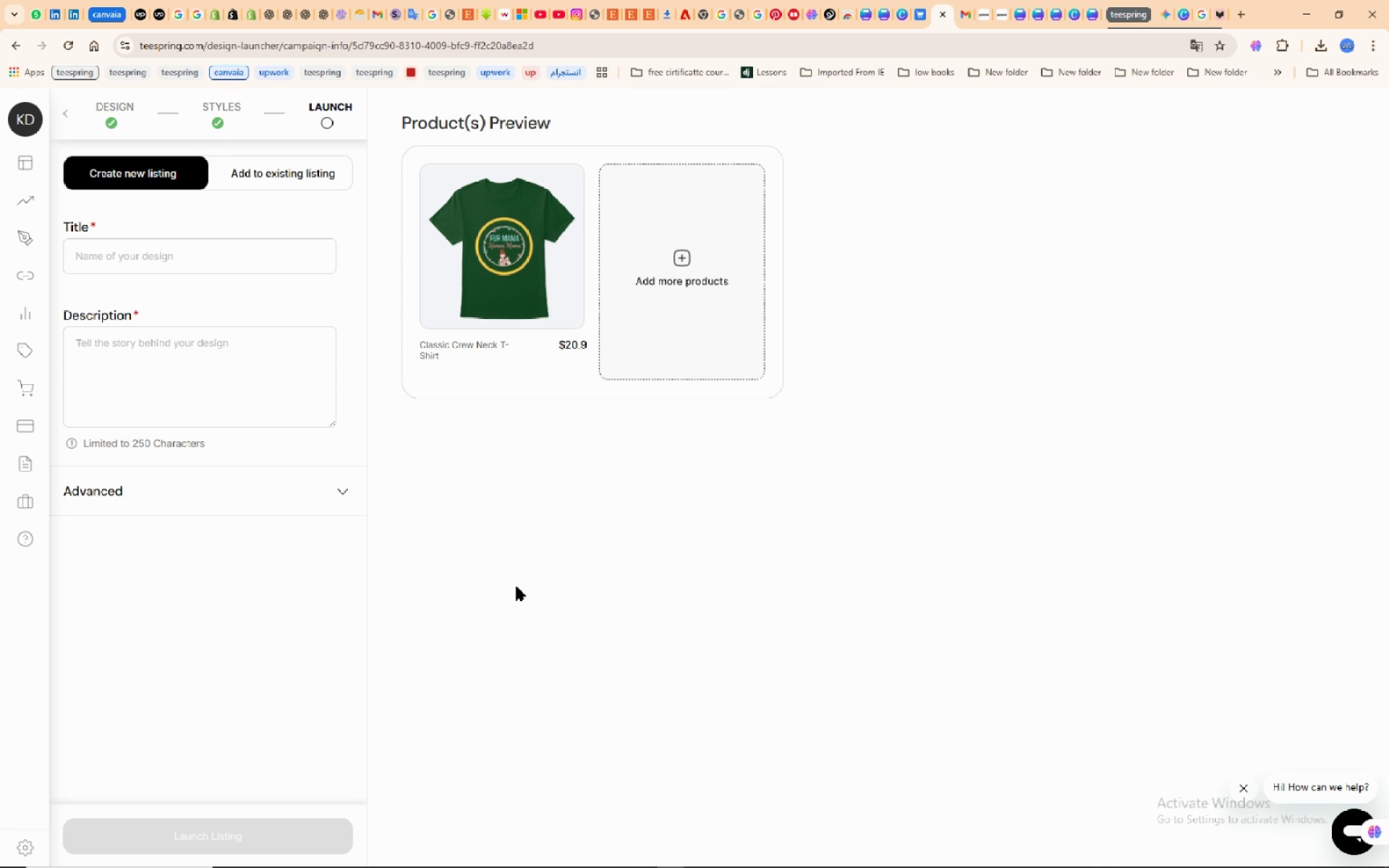 
wait(10.33)
 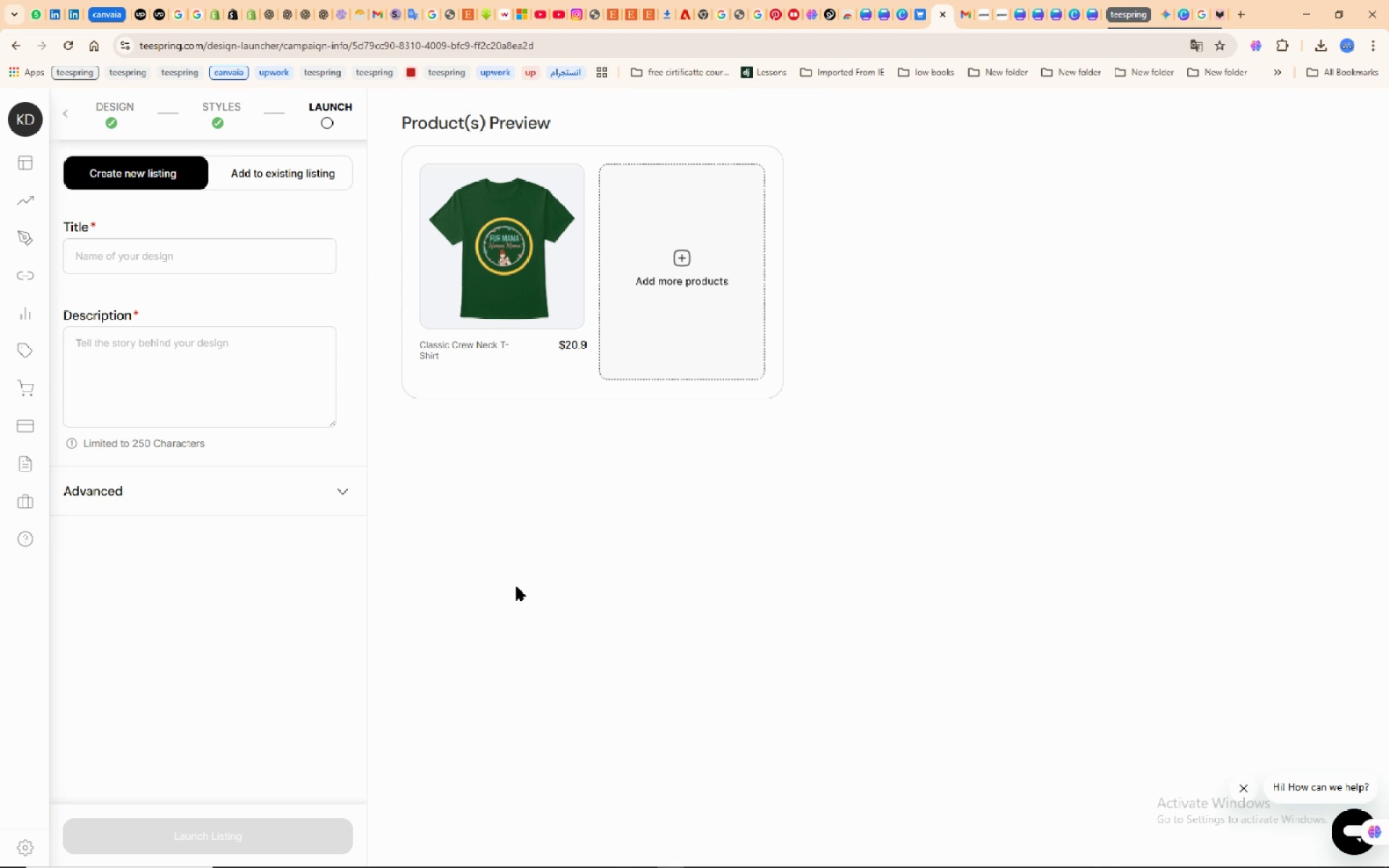 
left_click([305, 855])
 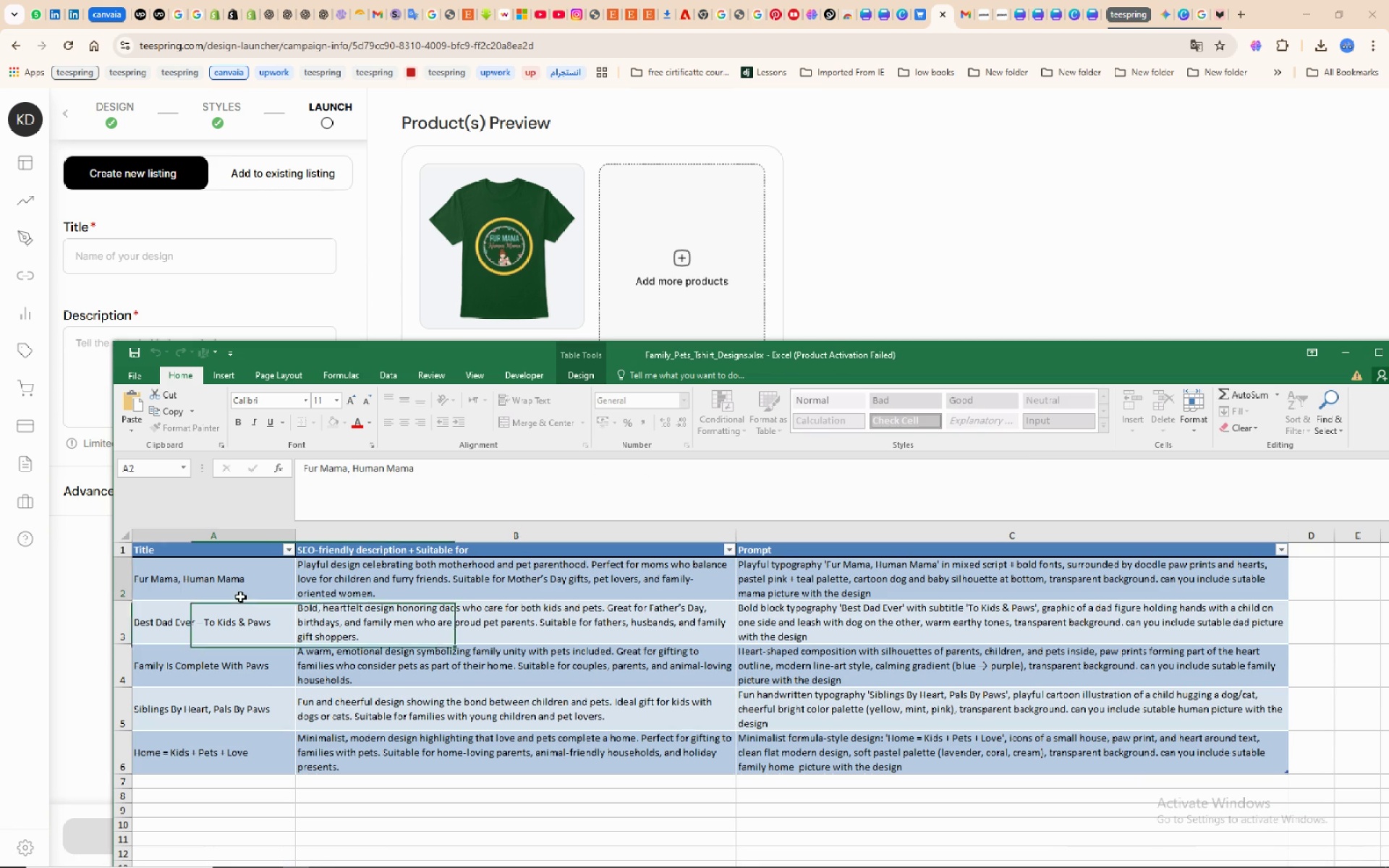 
left_click([240, 597])